 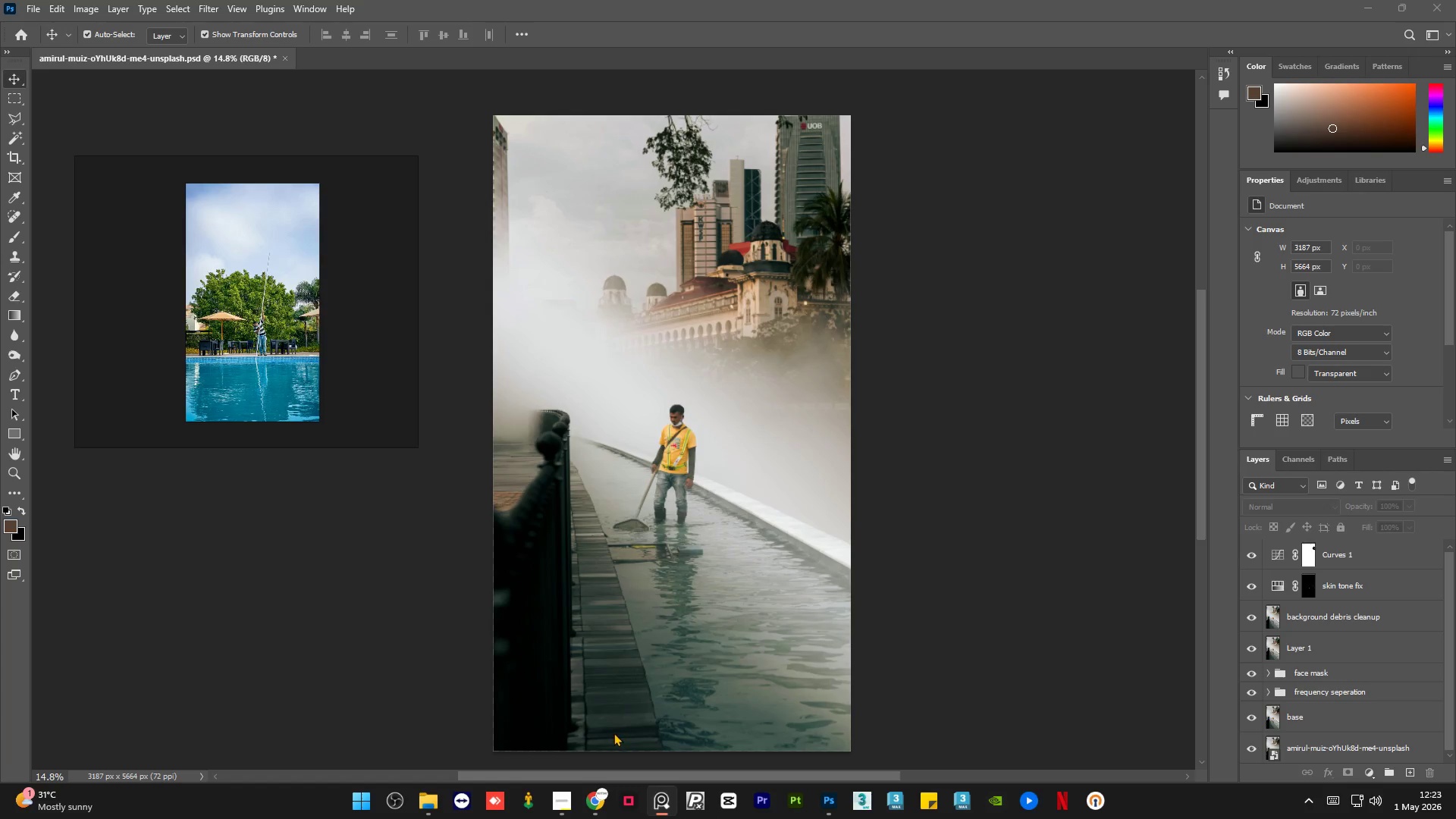 
left_click_drag(start_coordinate=[267, 447], to_coordinate=[266, 529])
 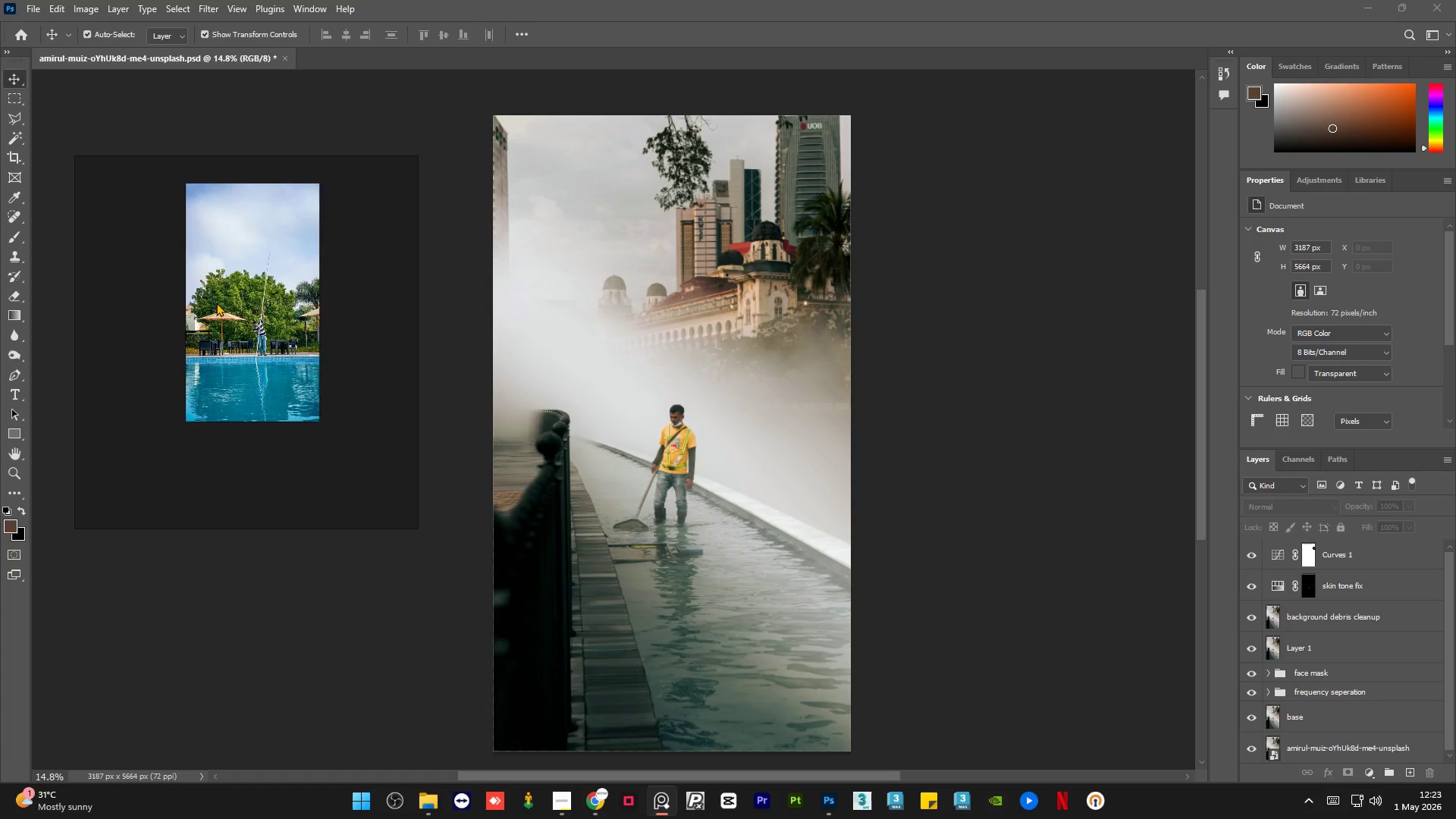 
scroll: coordinate [249, 318], scroll_direction: up, amount: 2.0
 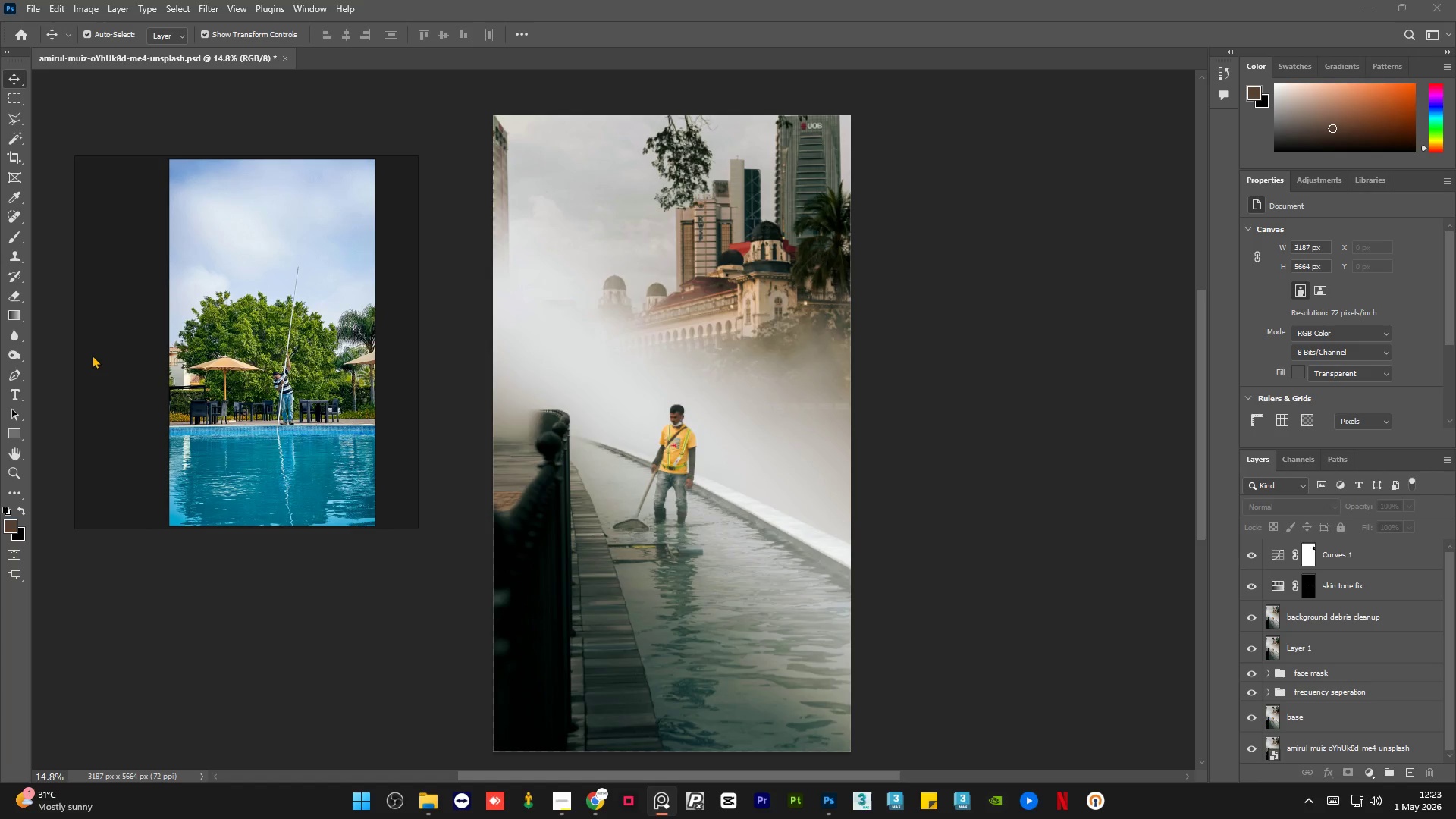 
left_click_drag(start_coordinate=[79, 362], to_coordinate=[140, 369])
 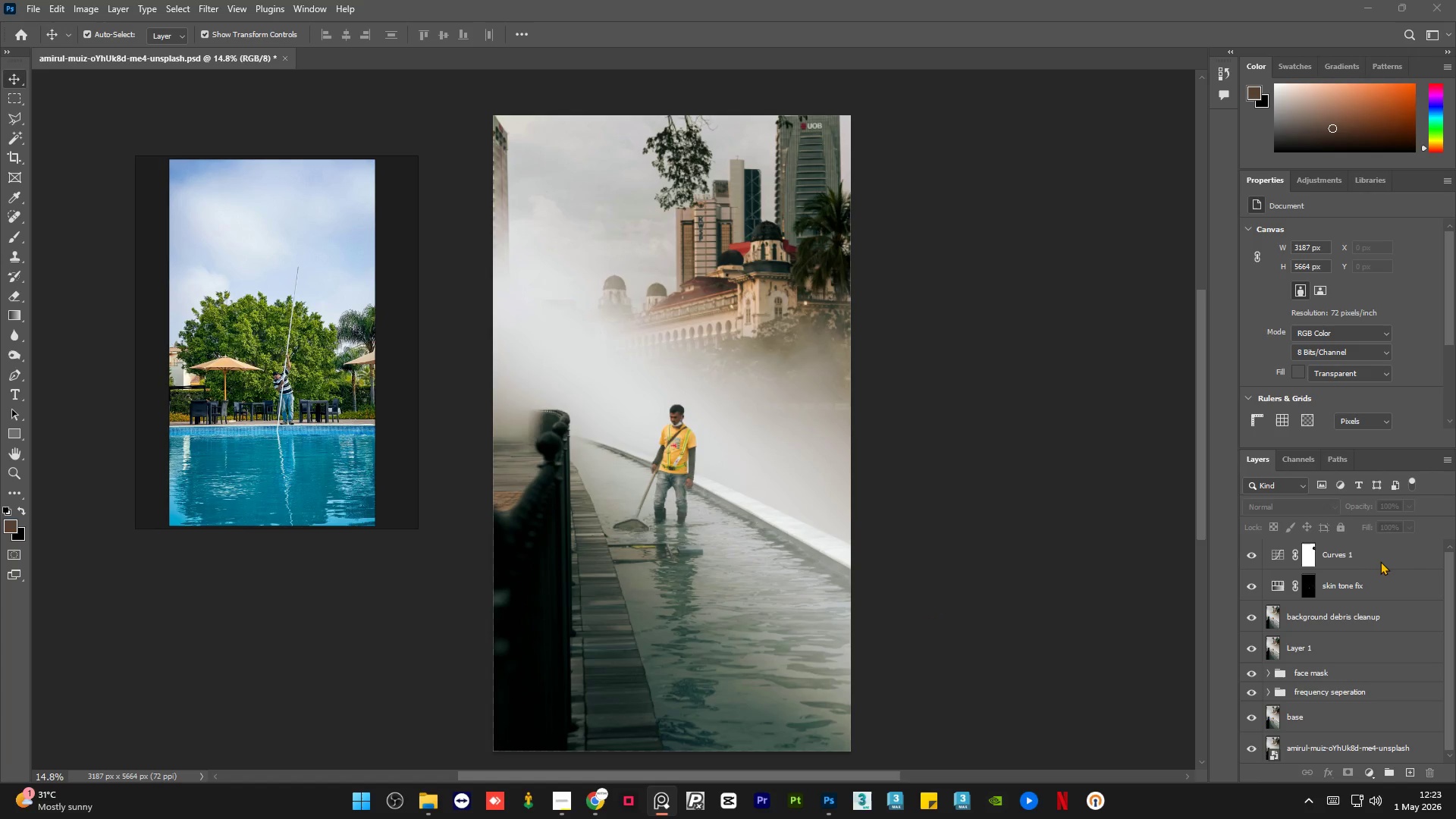 
left_click([1379, 557])
 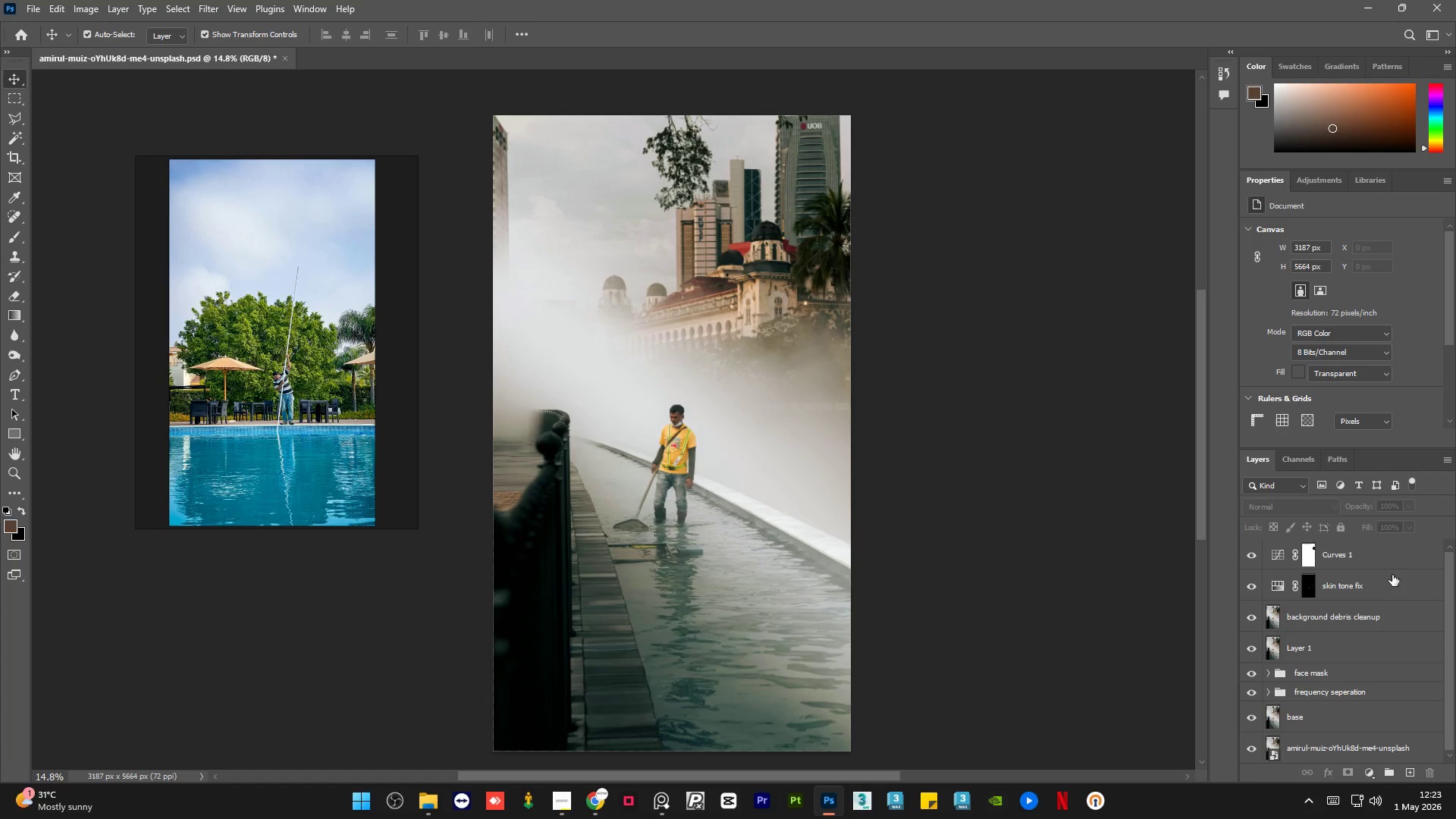 
left_click([1387, 582])
 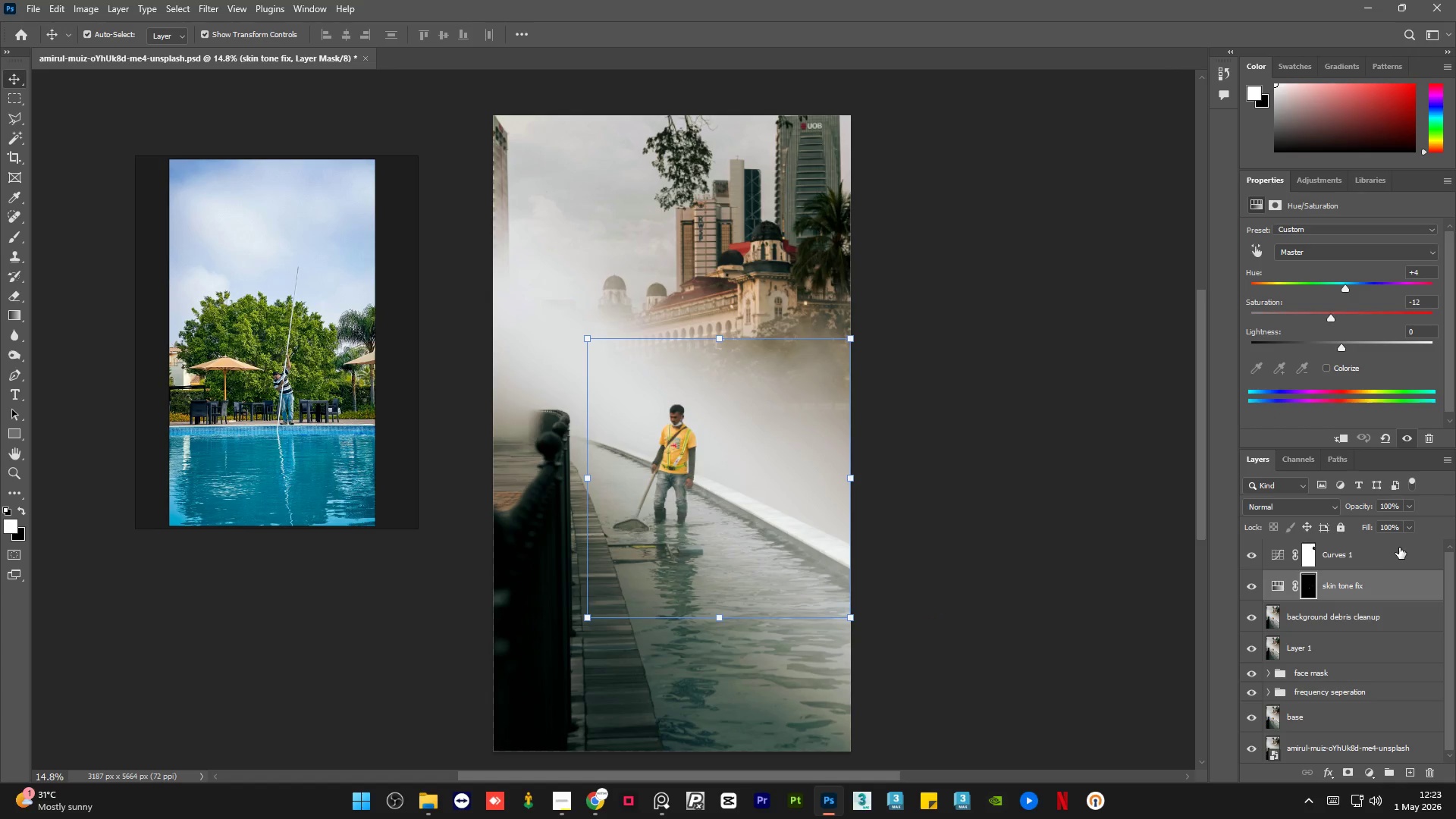 
left_click([1395, 552])
 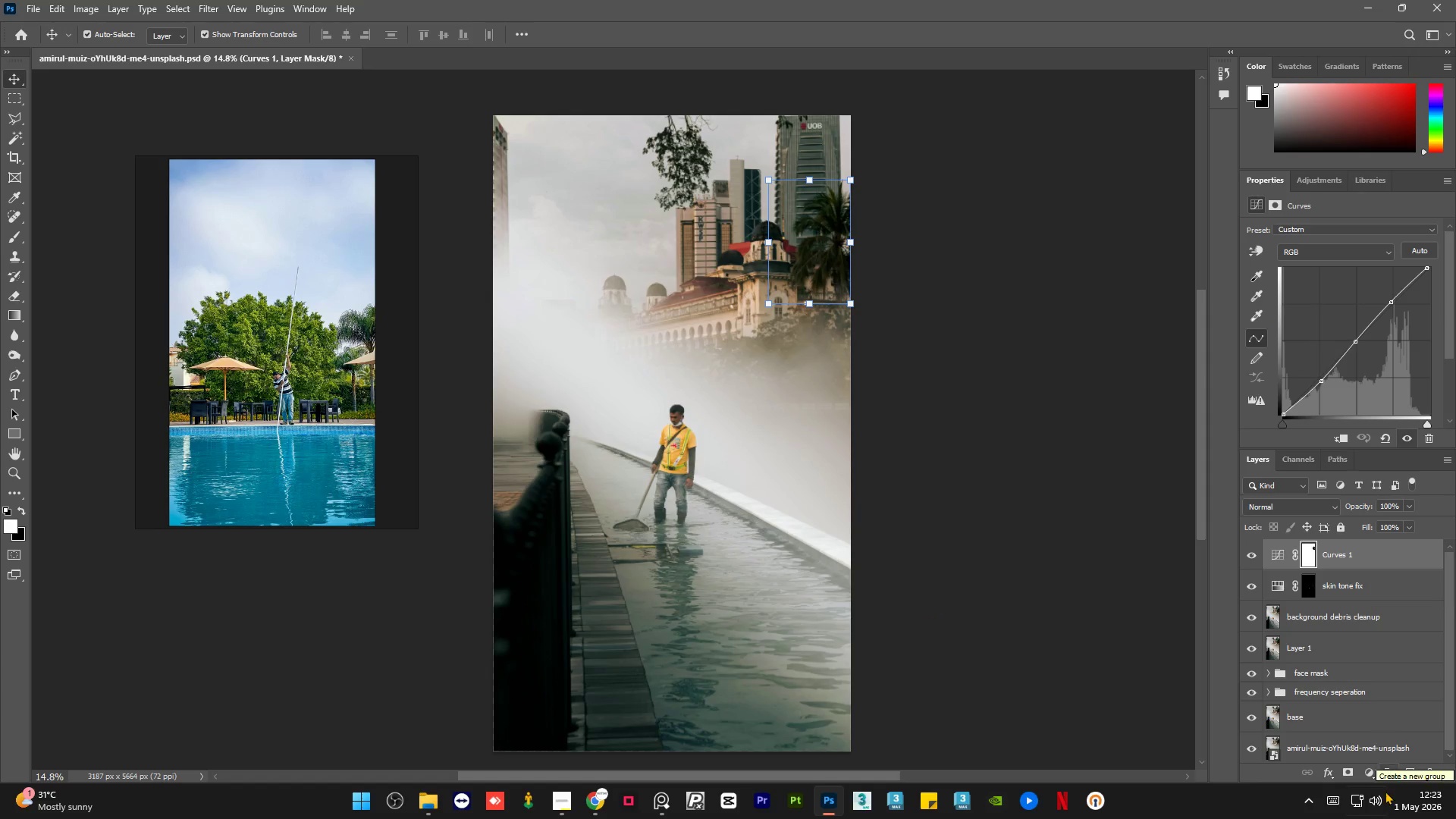 
left_click([1369, 773])
 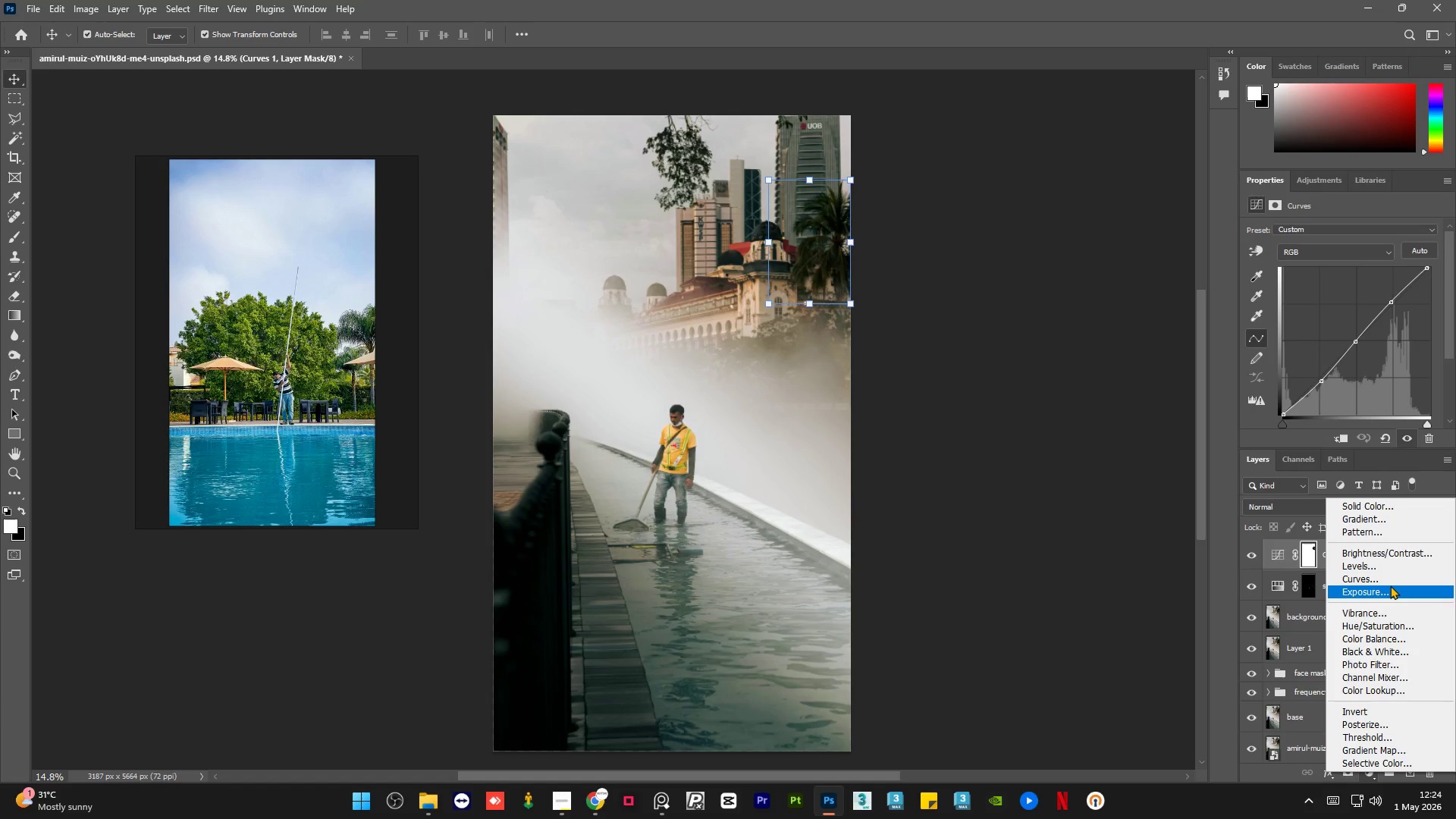 
left_click([1390, 585])
 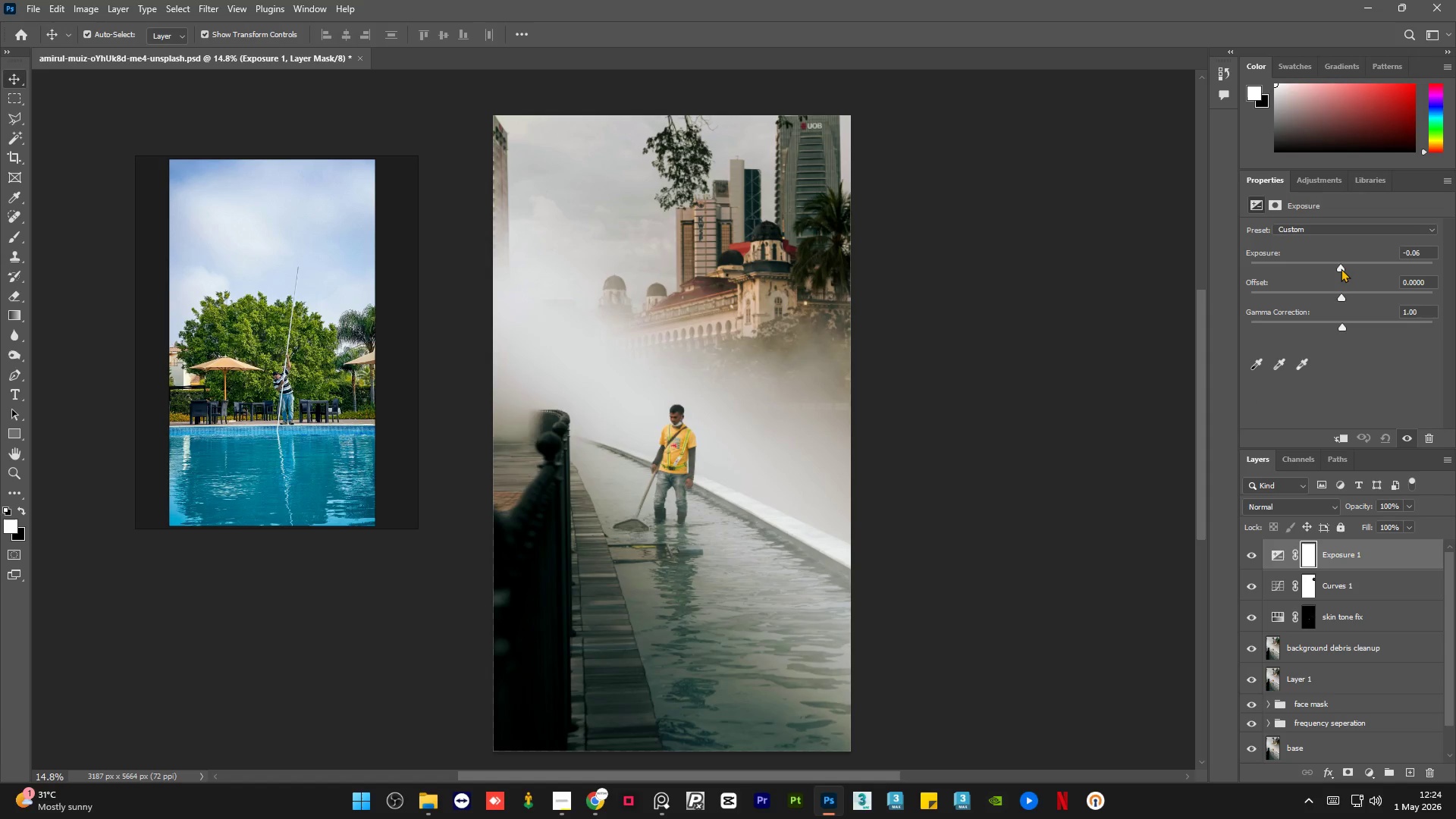 
wait(9.14)
 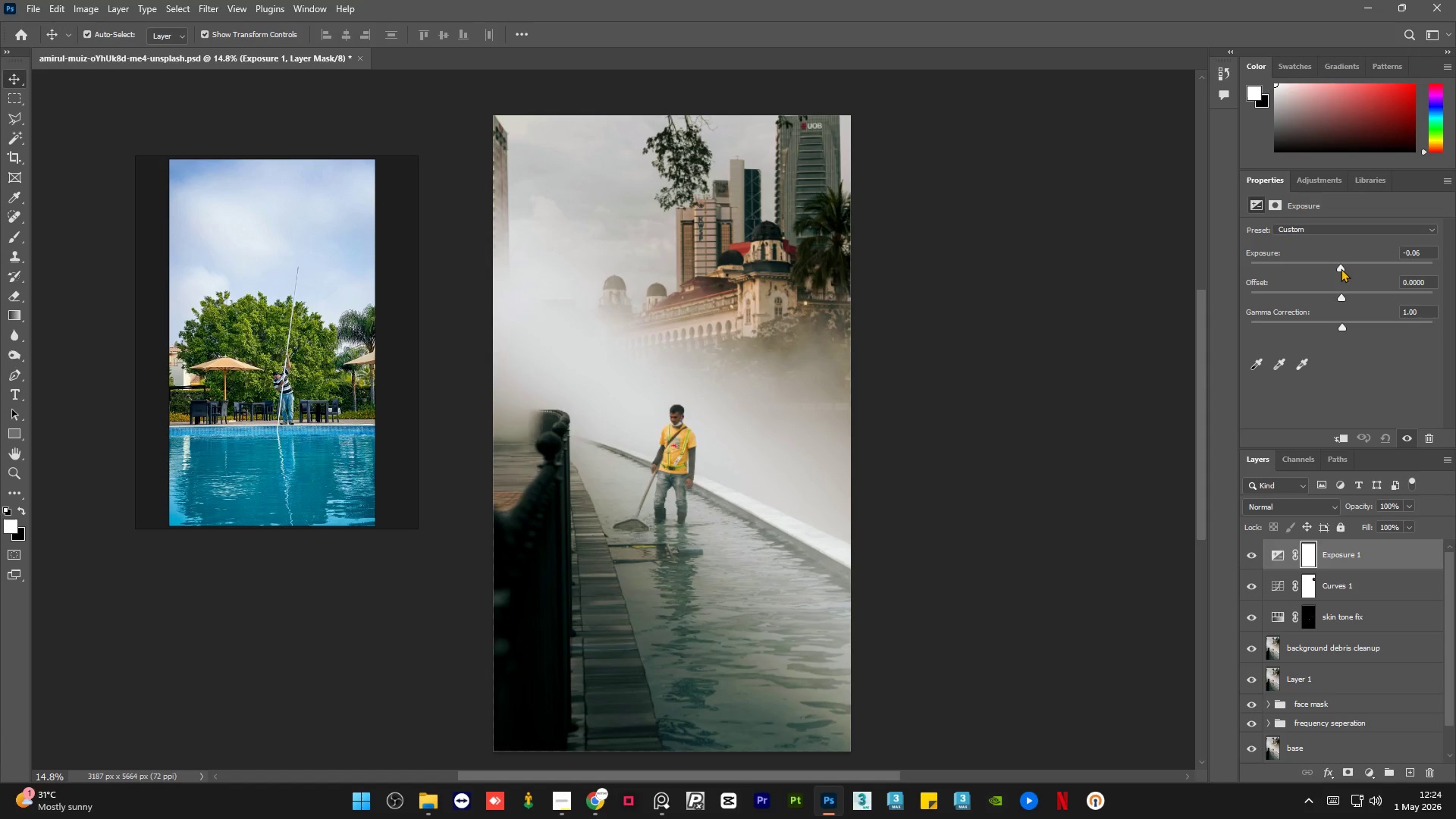 
double_click([1249, 552])
 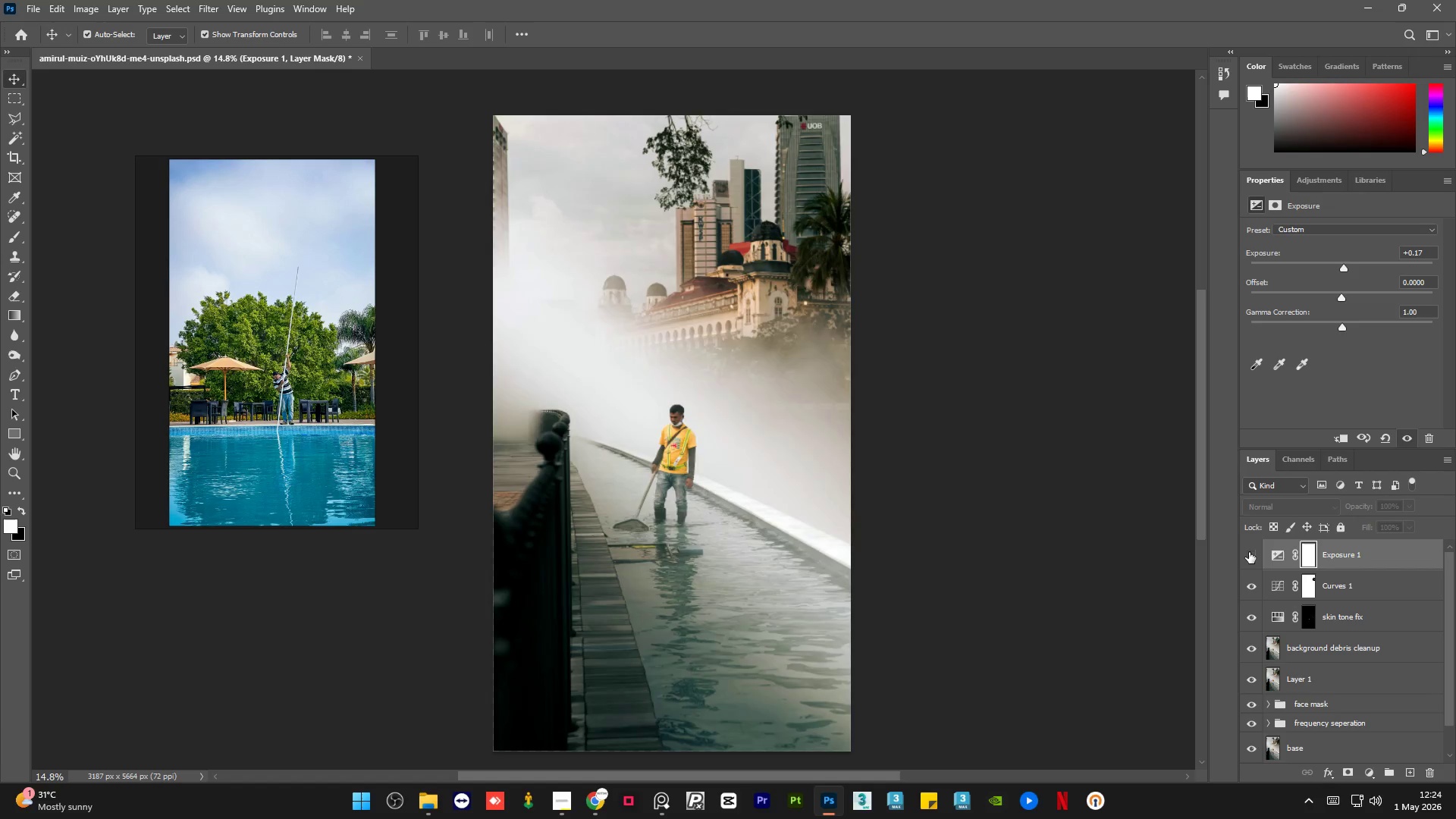 
double_click([1249, 552])
 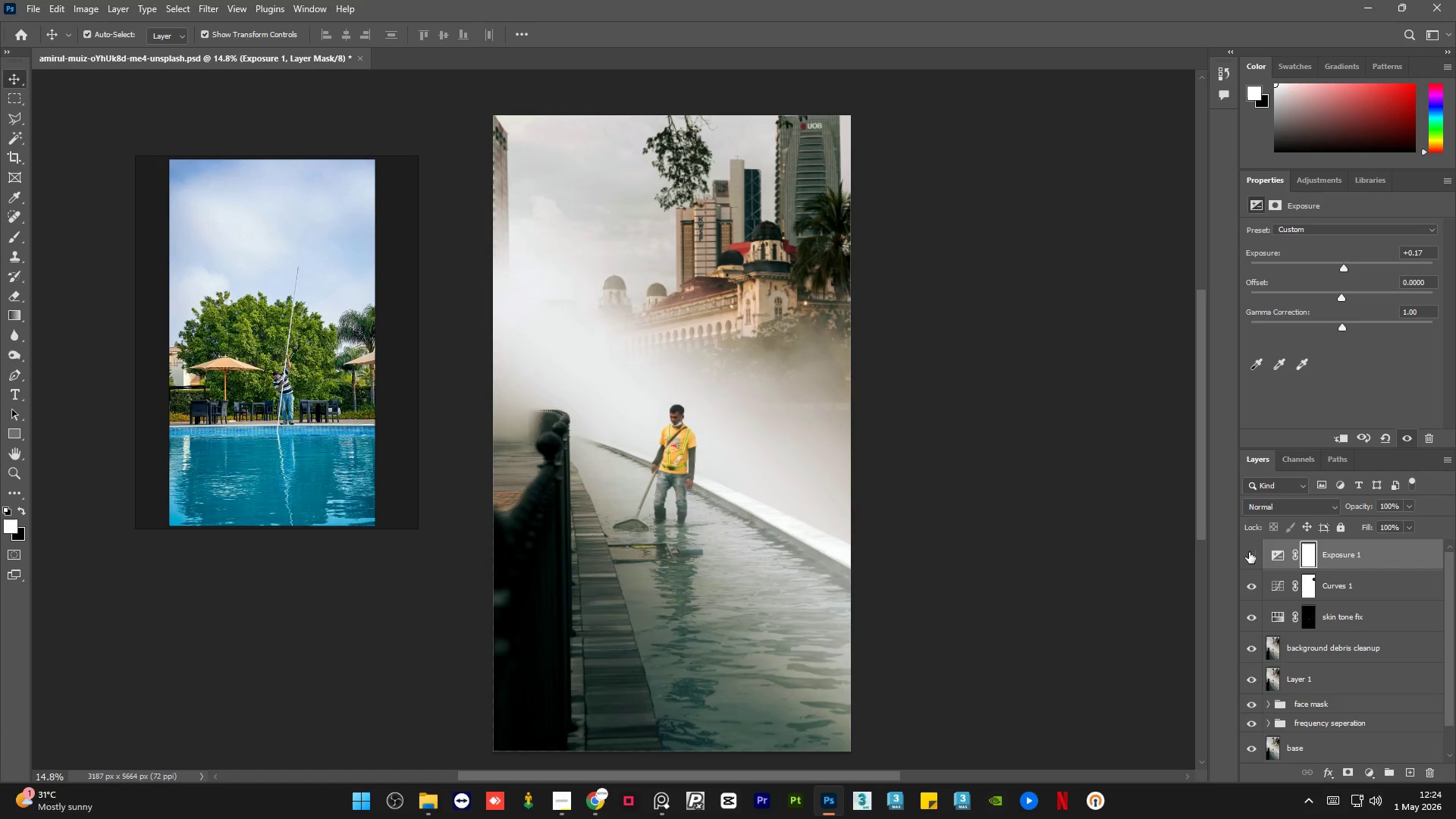 
double_click([1249, 552])
 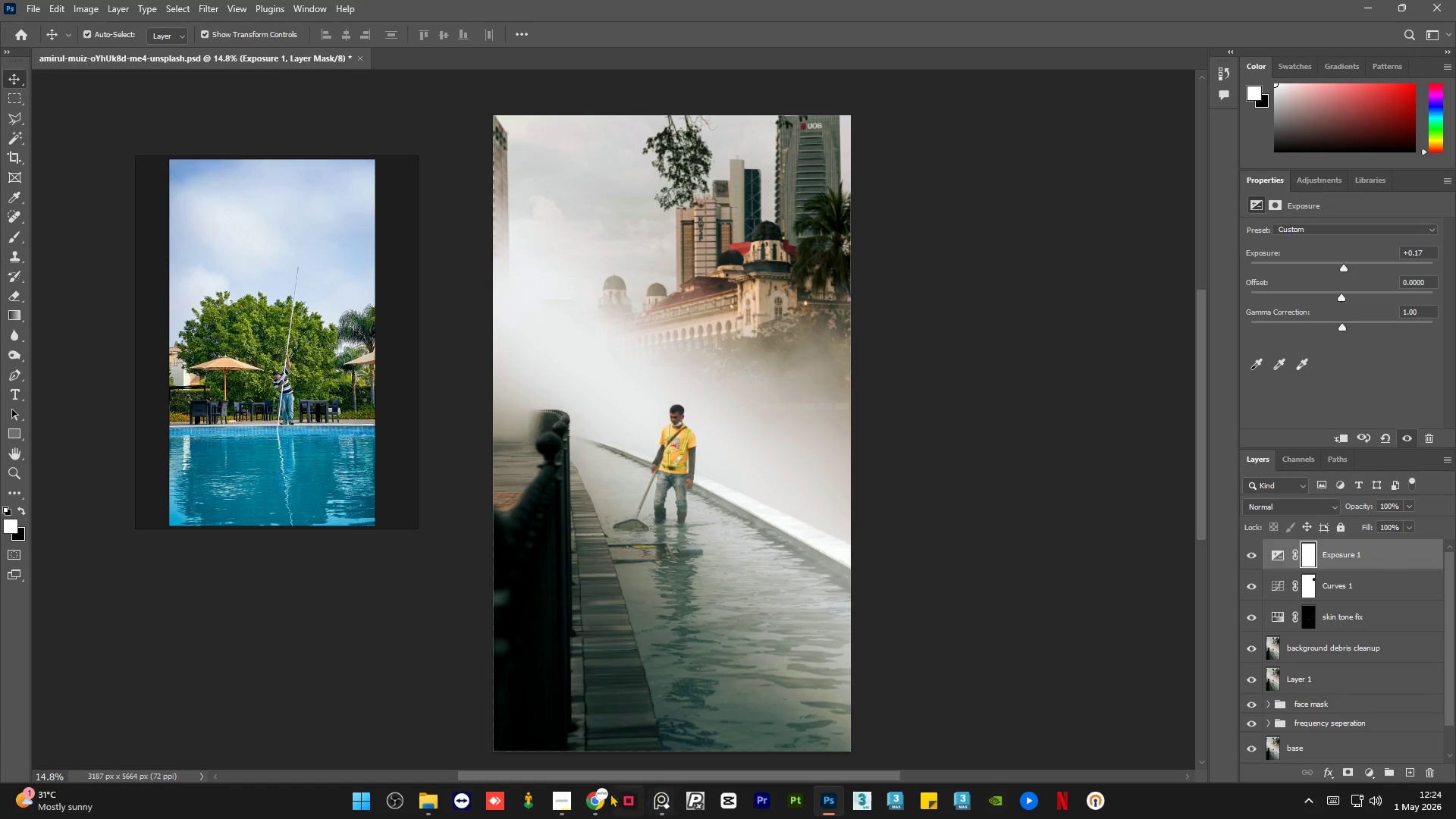 
left_click([563, 812])